 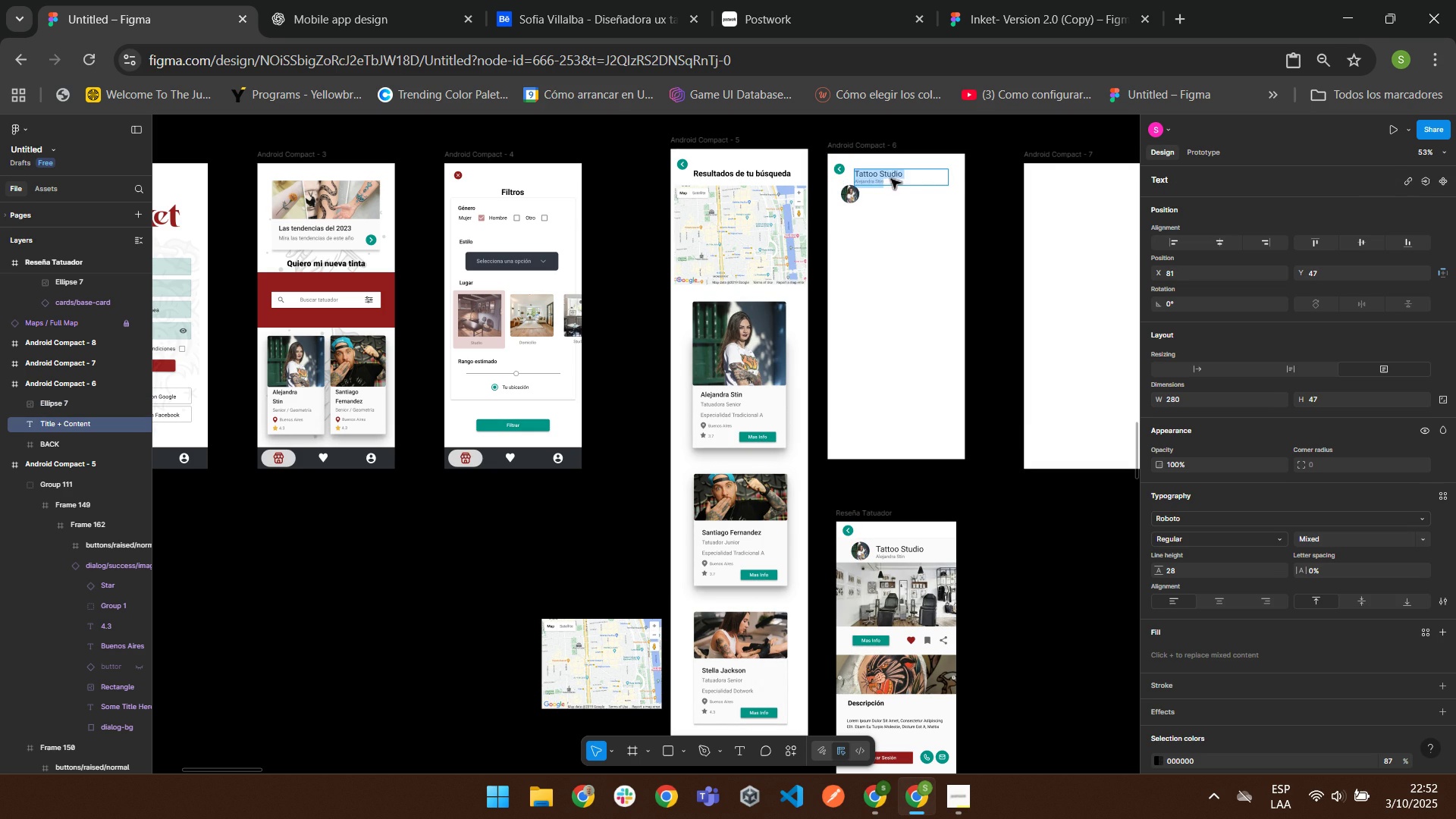 
left_click([905, 227])
 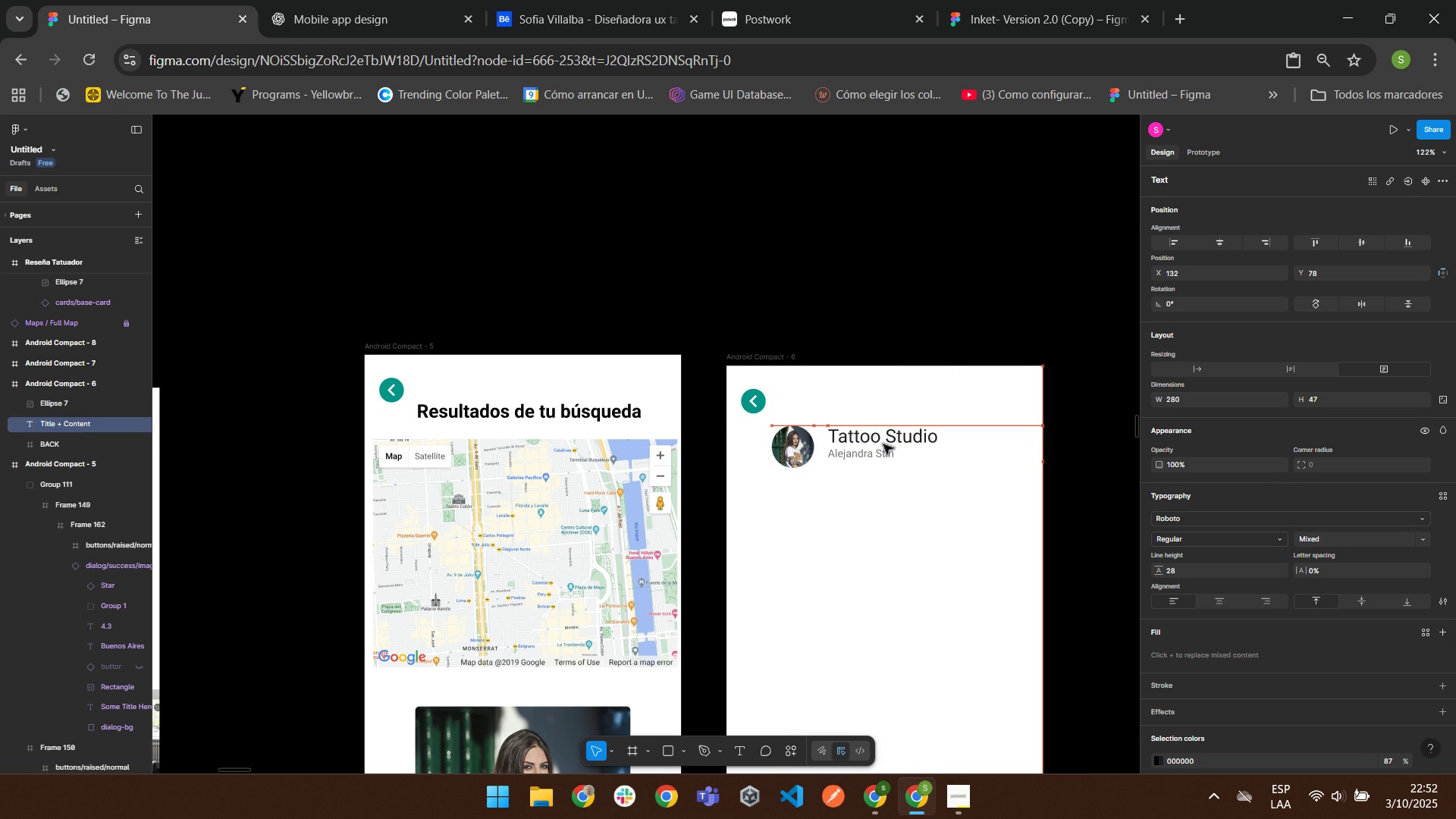 
wait(20.64)
 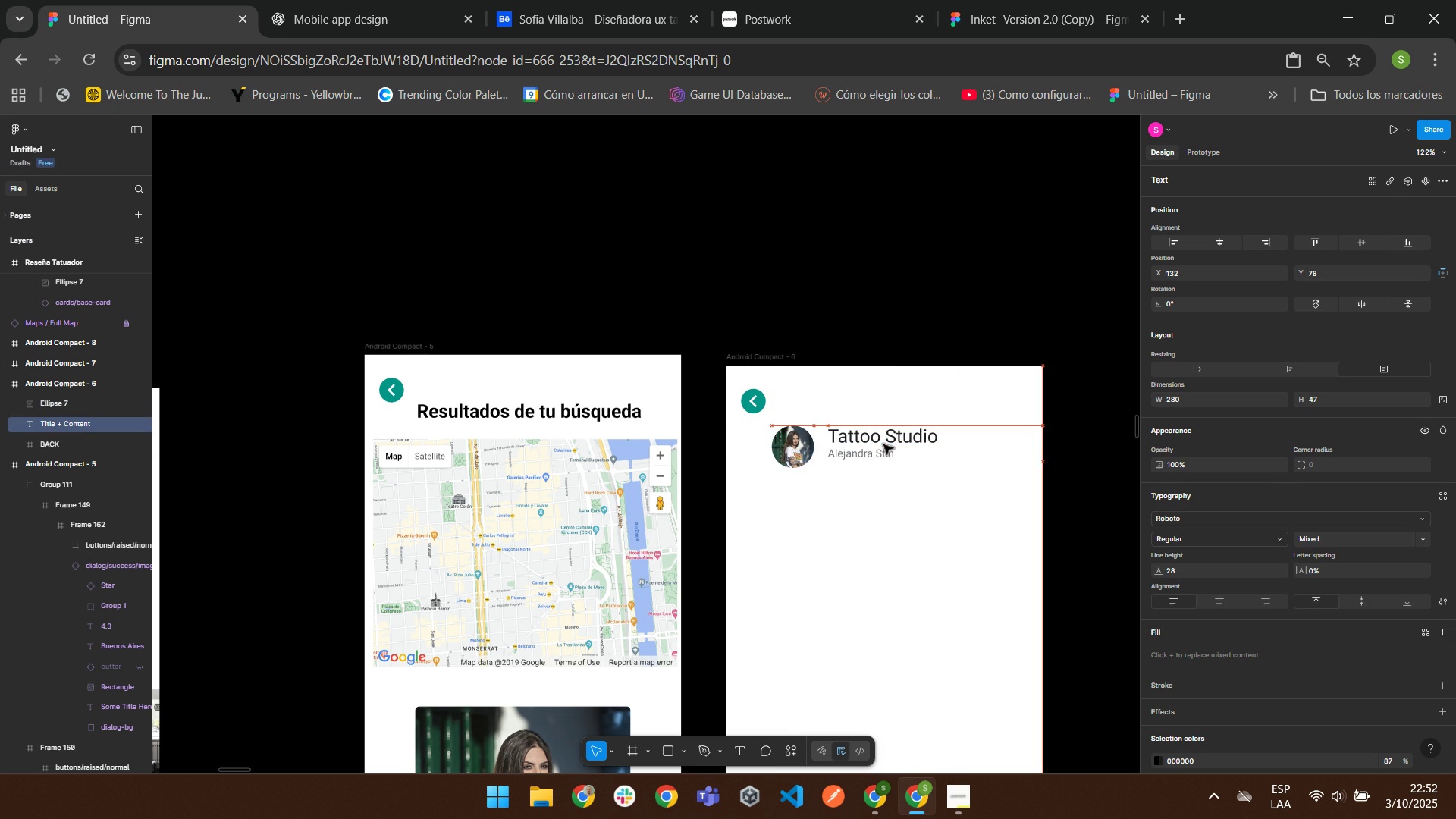 
double_click([928, 443])
 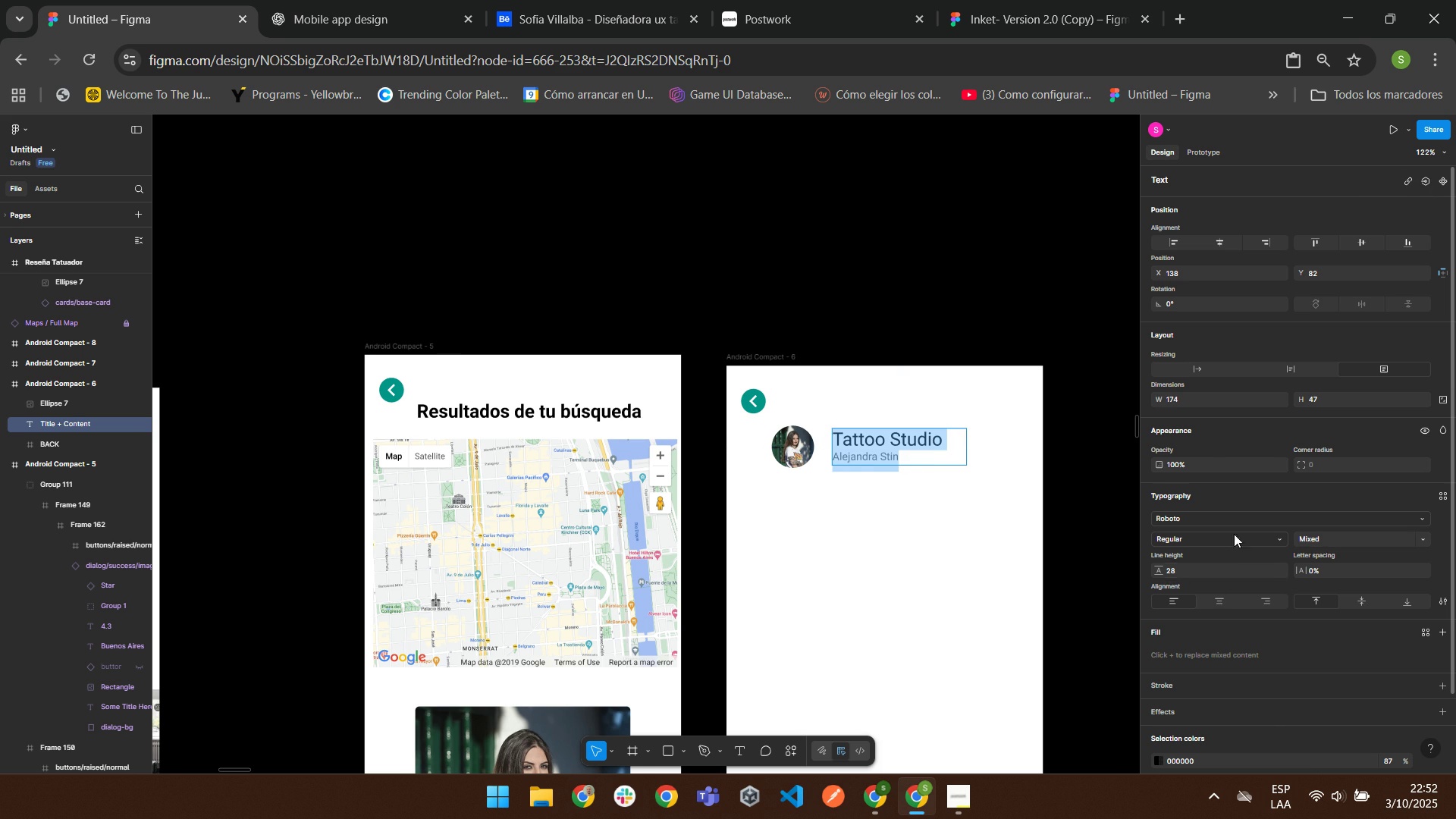 
left_click([1272, 539])
 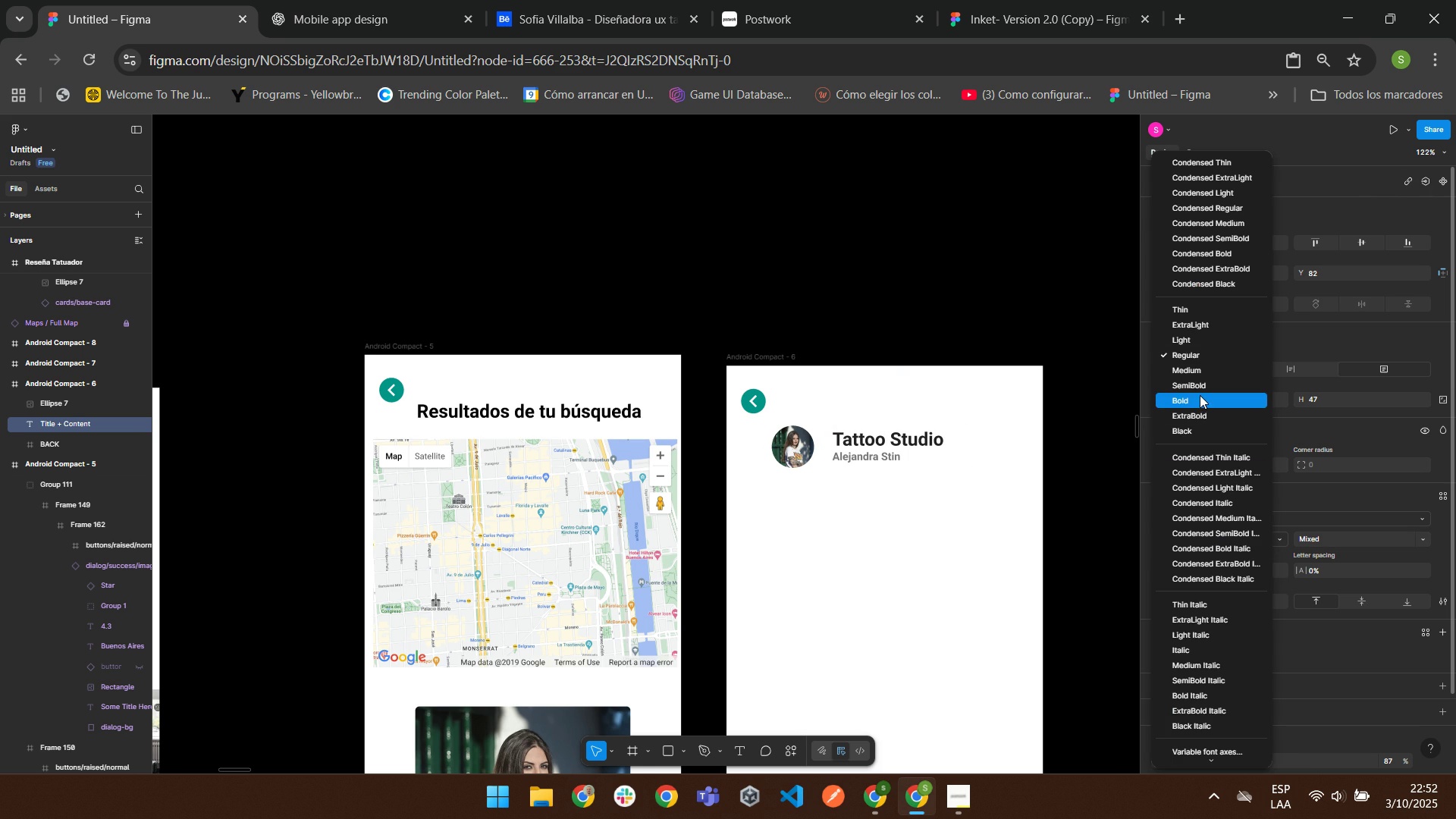 
left_click([1200, 394])
 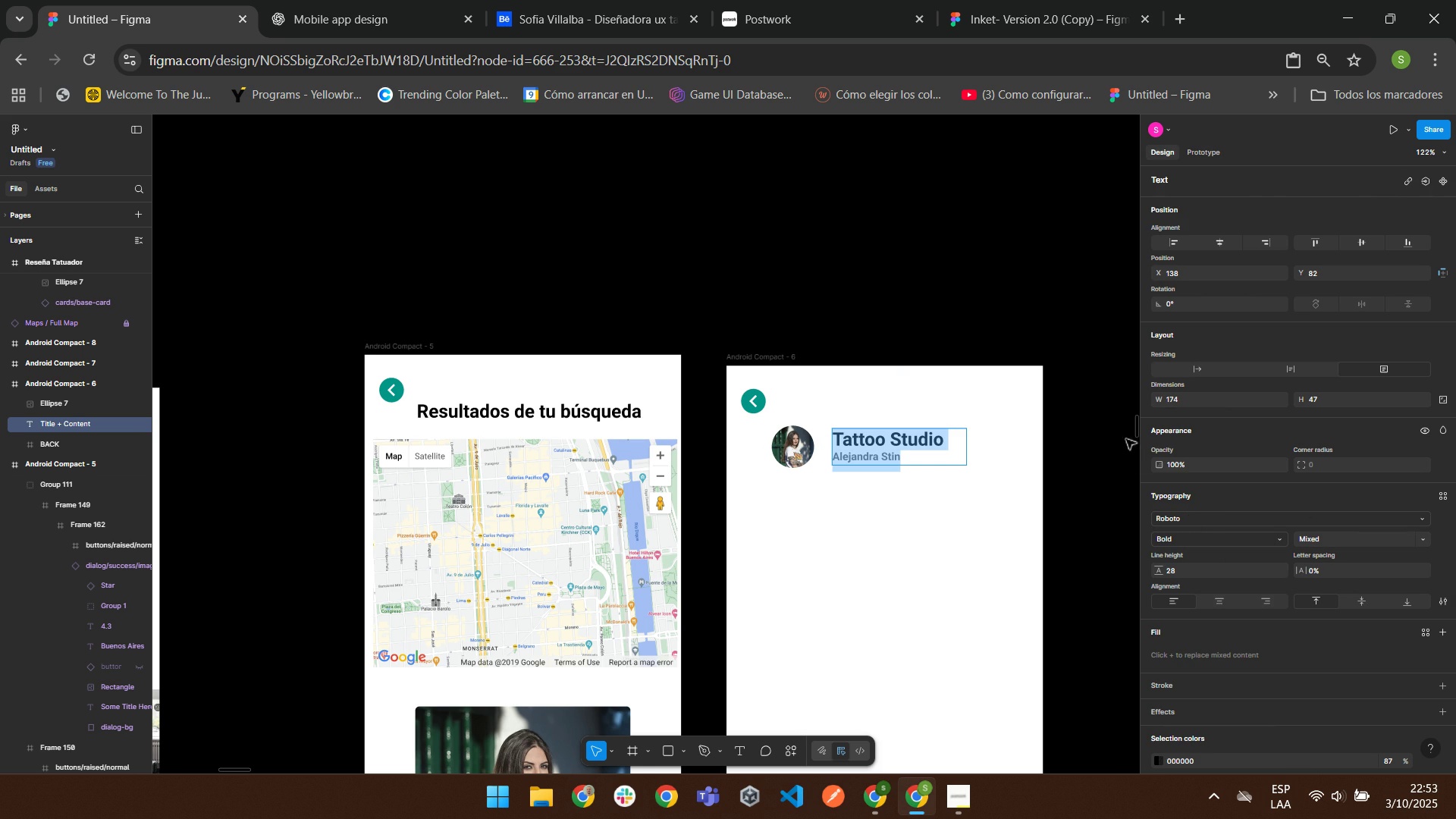 
wait(5.62)
 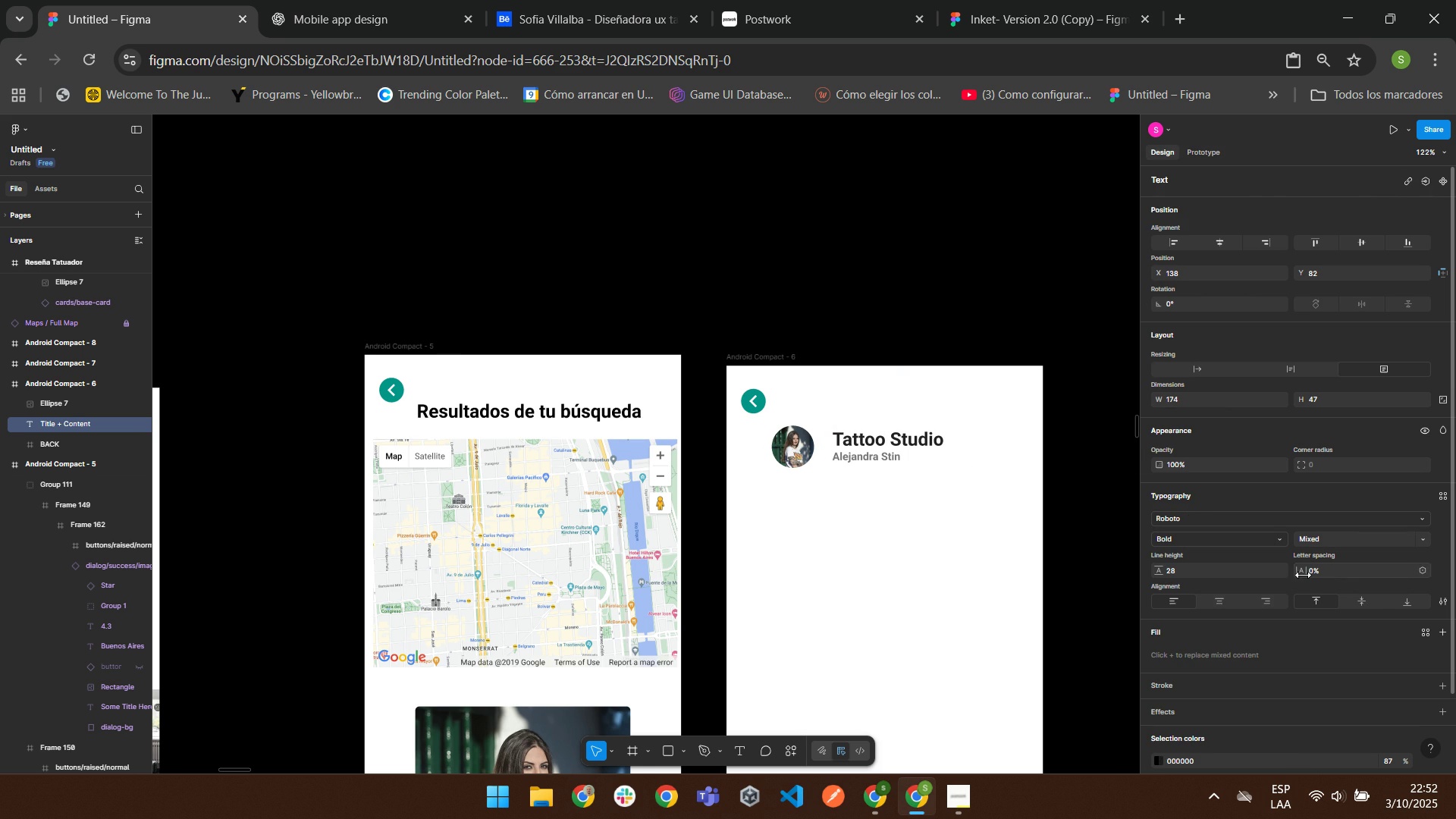 
left_click([883, 452])
 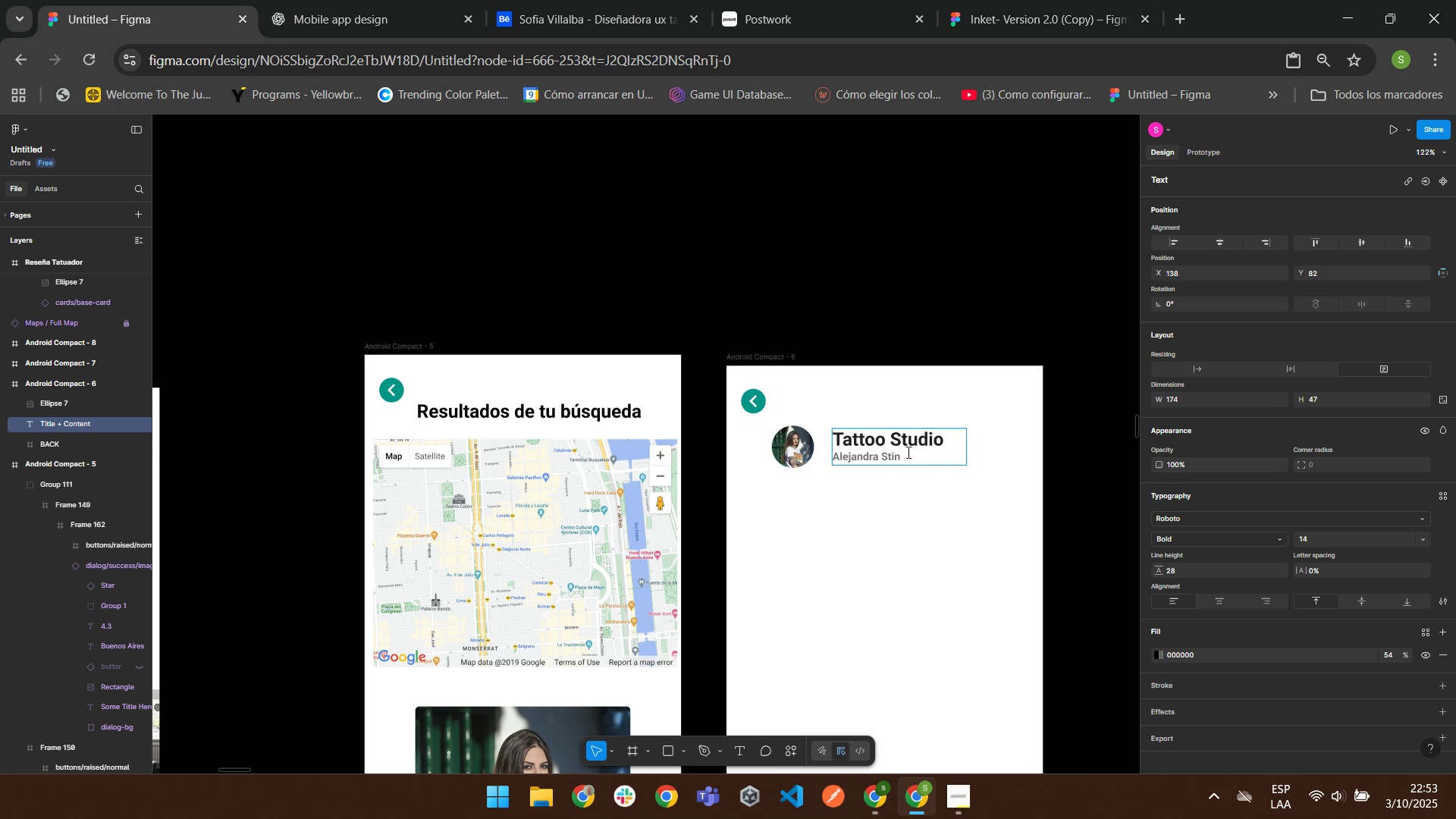 
left_click([912, 436])
 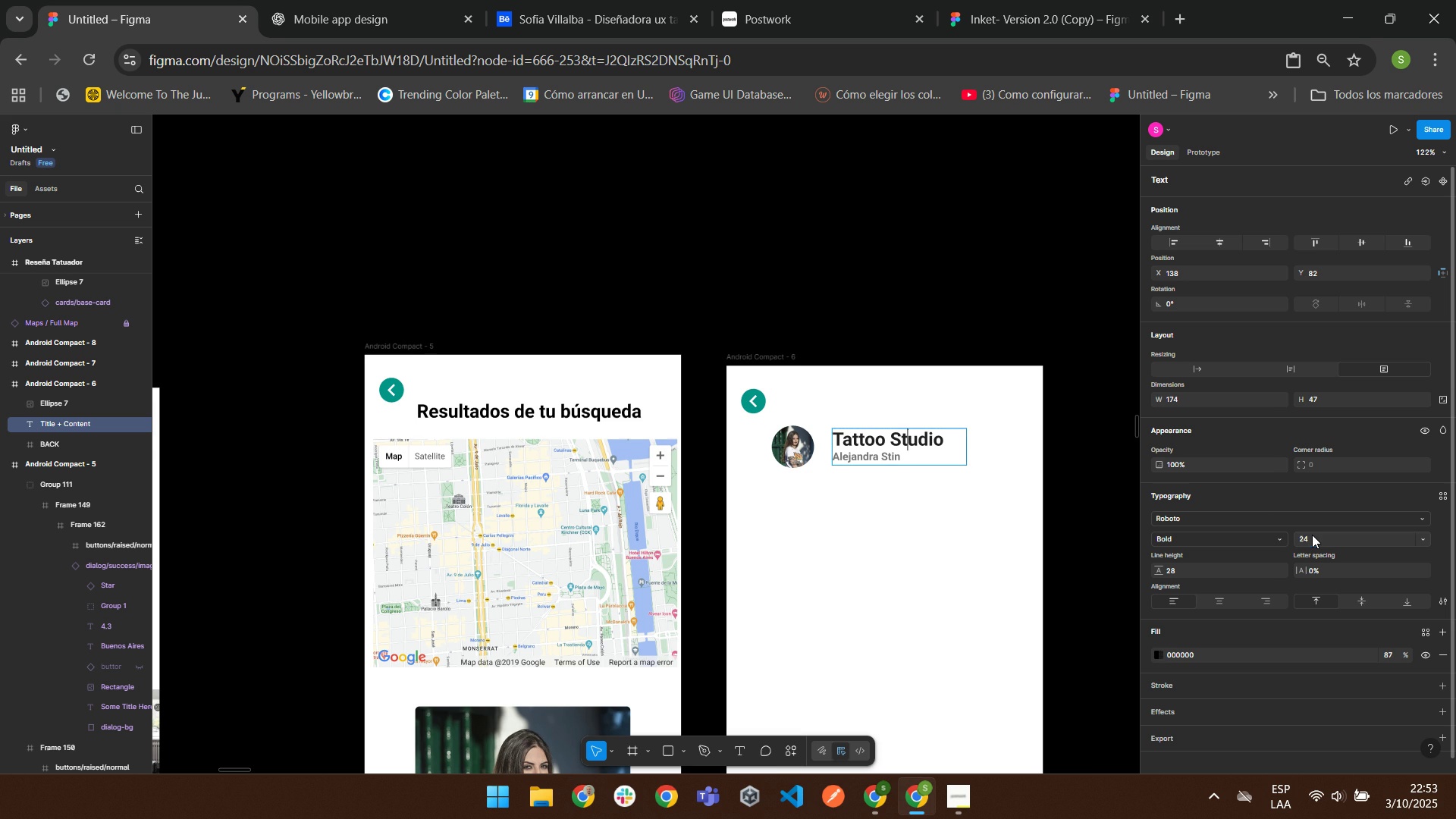 
left_click([1312, 535])
 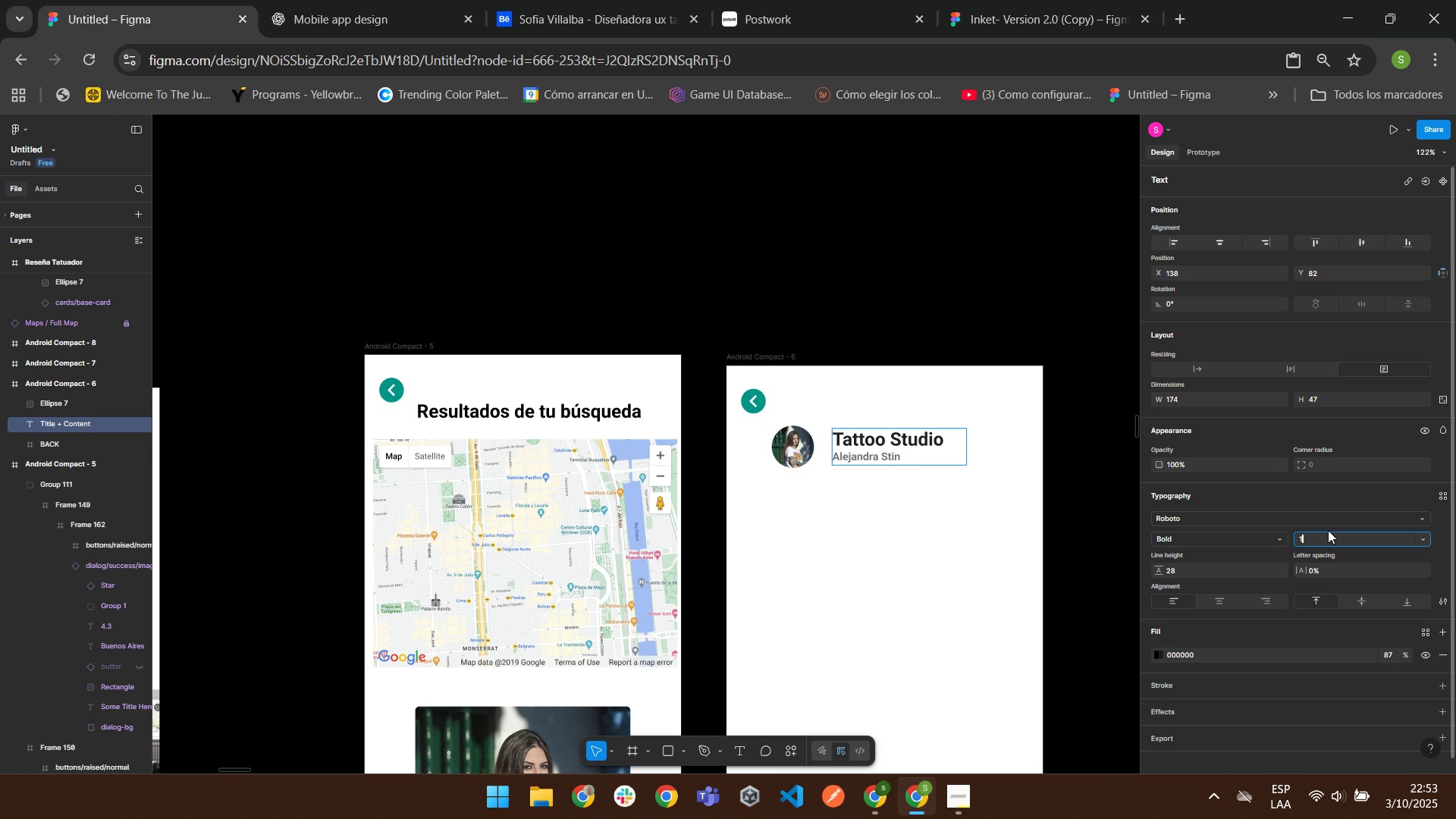 
key(Numpad1)
 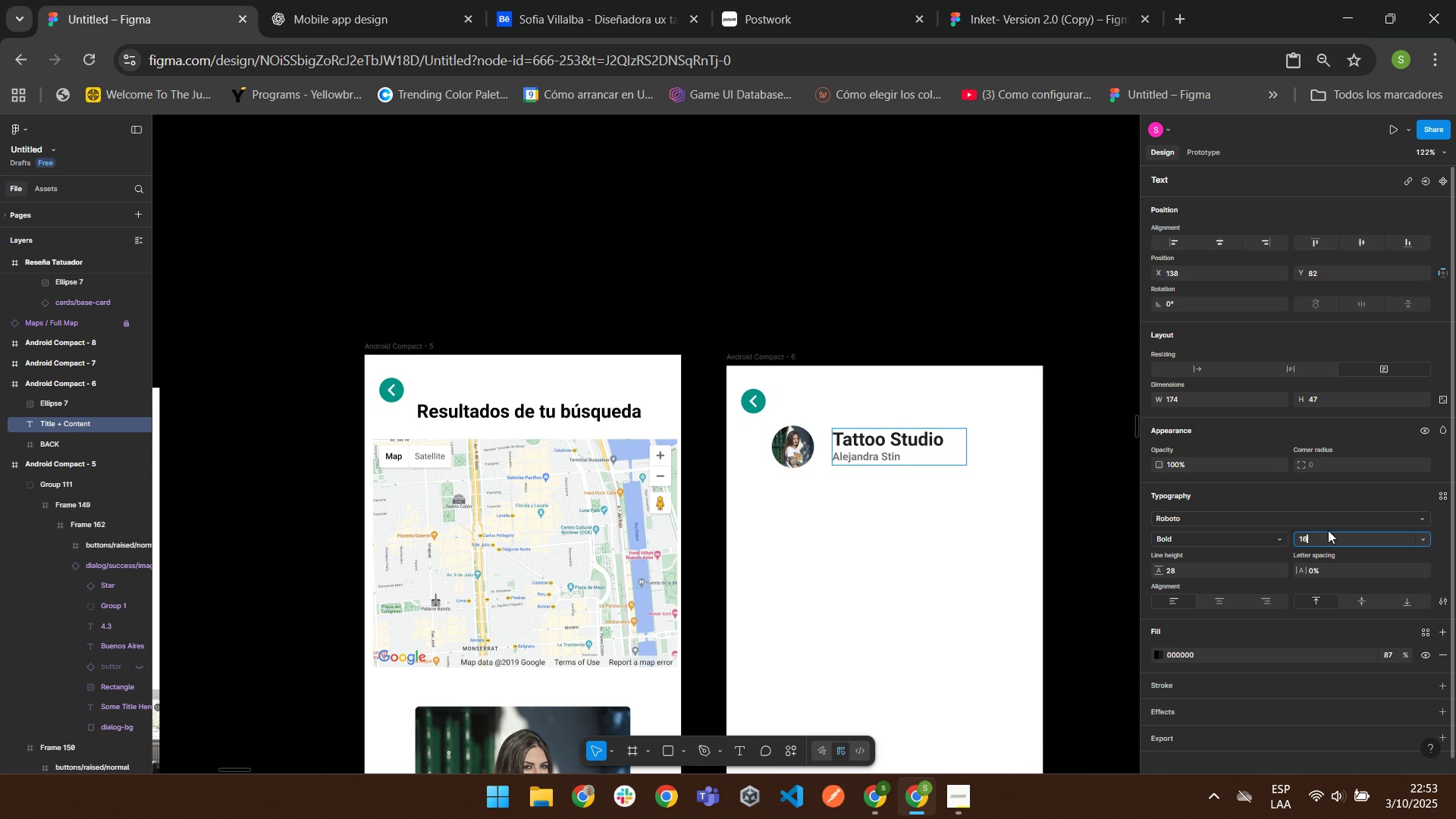 
key(Numpad6)
 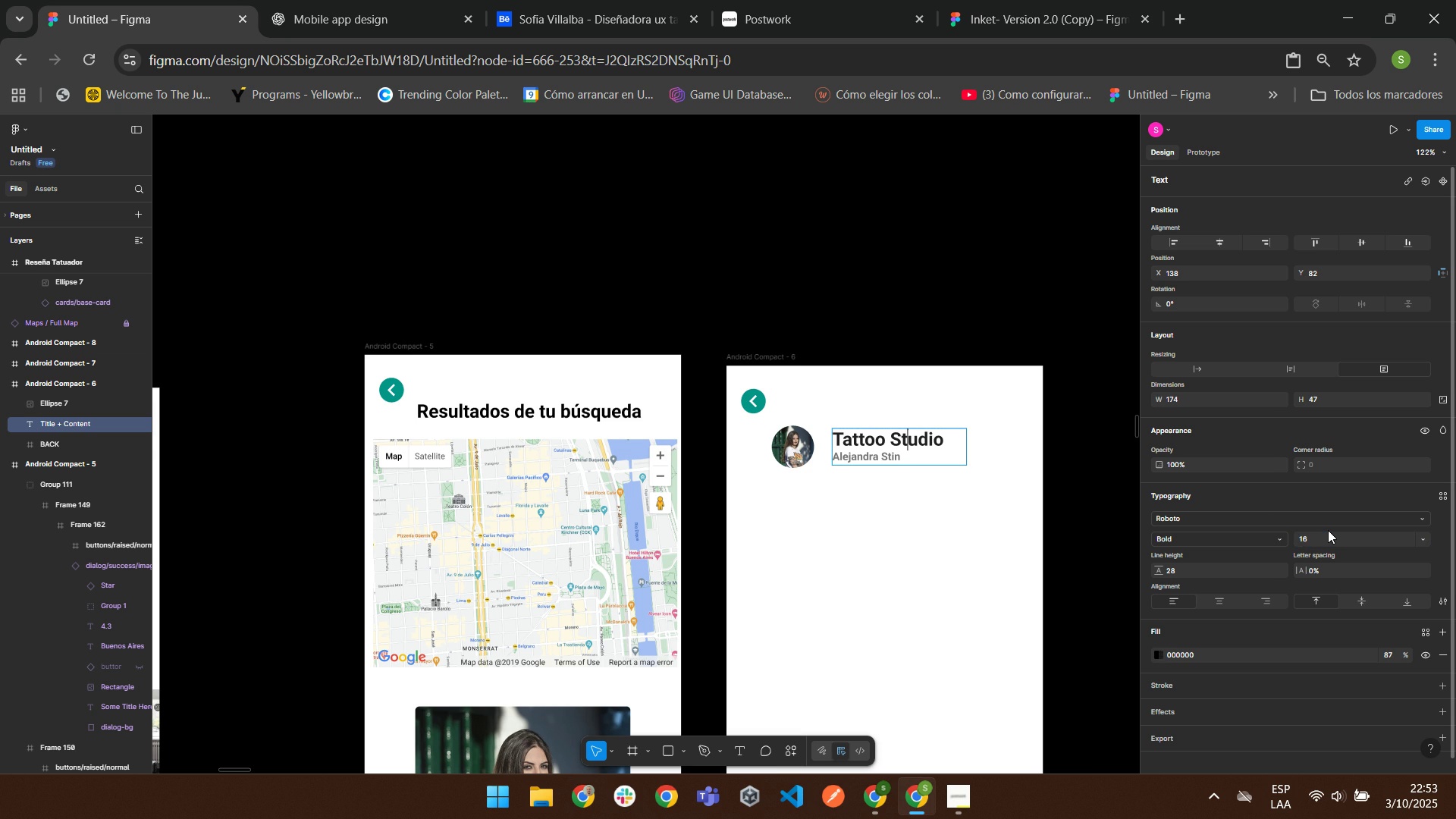 
key(Enter)
 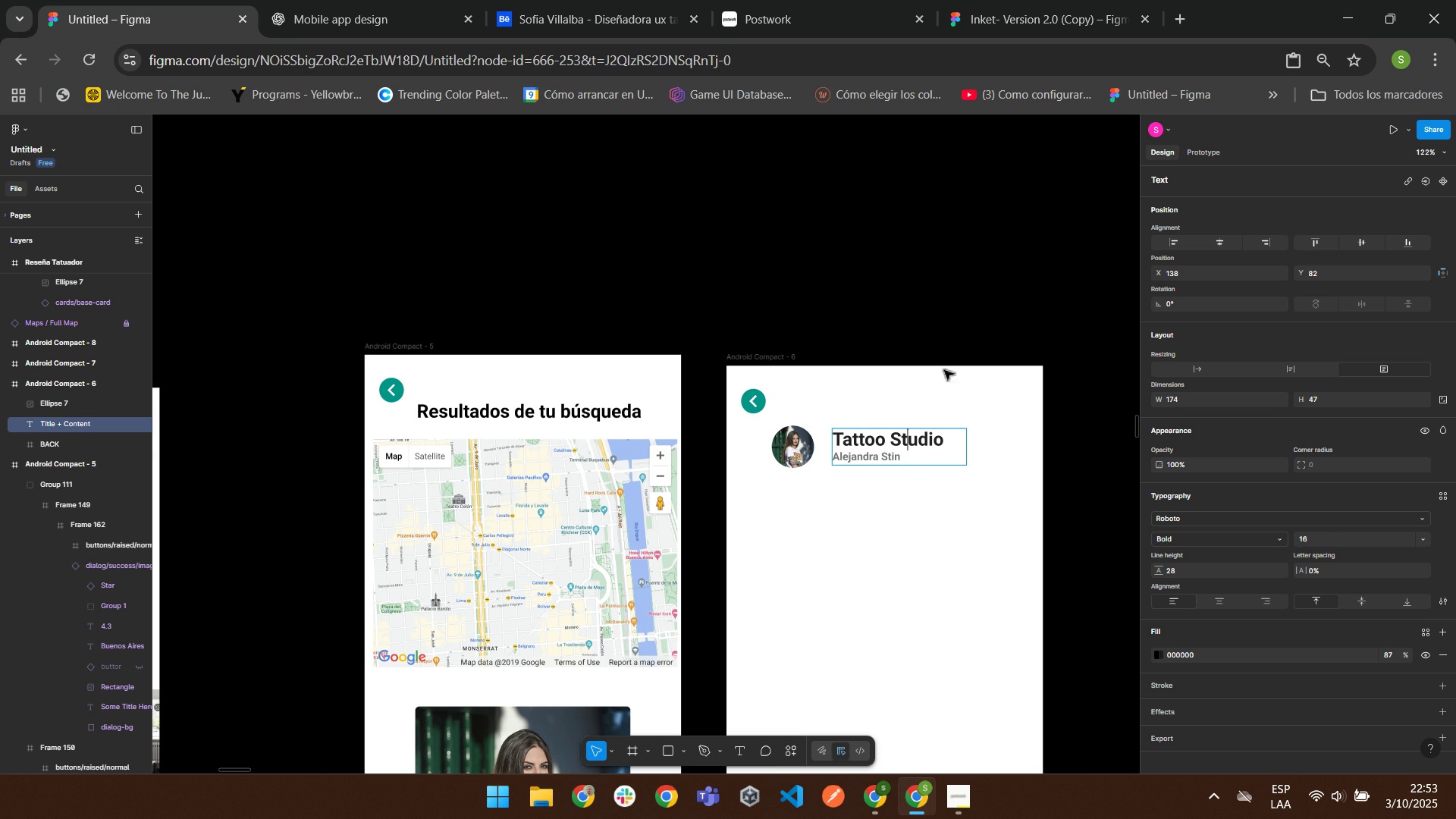 
left_click([921, 310])
 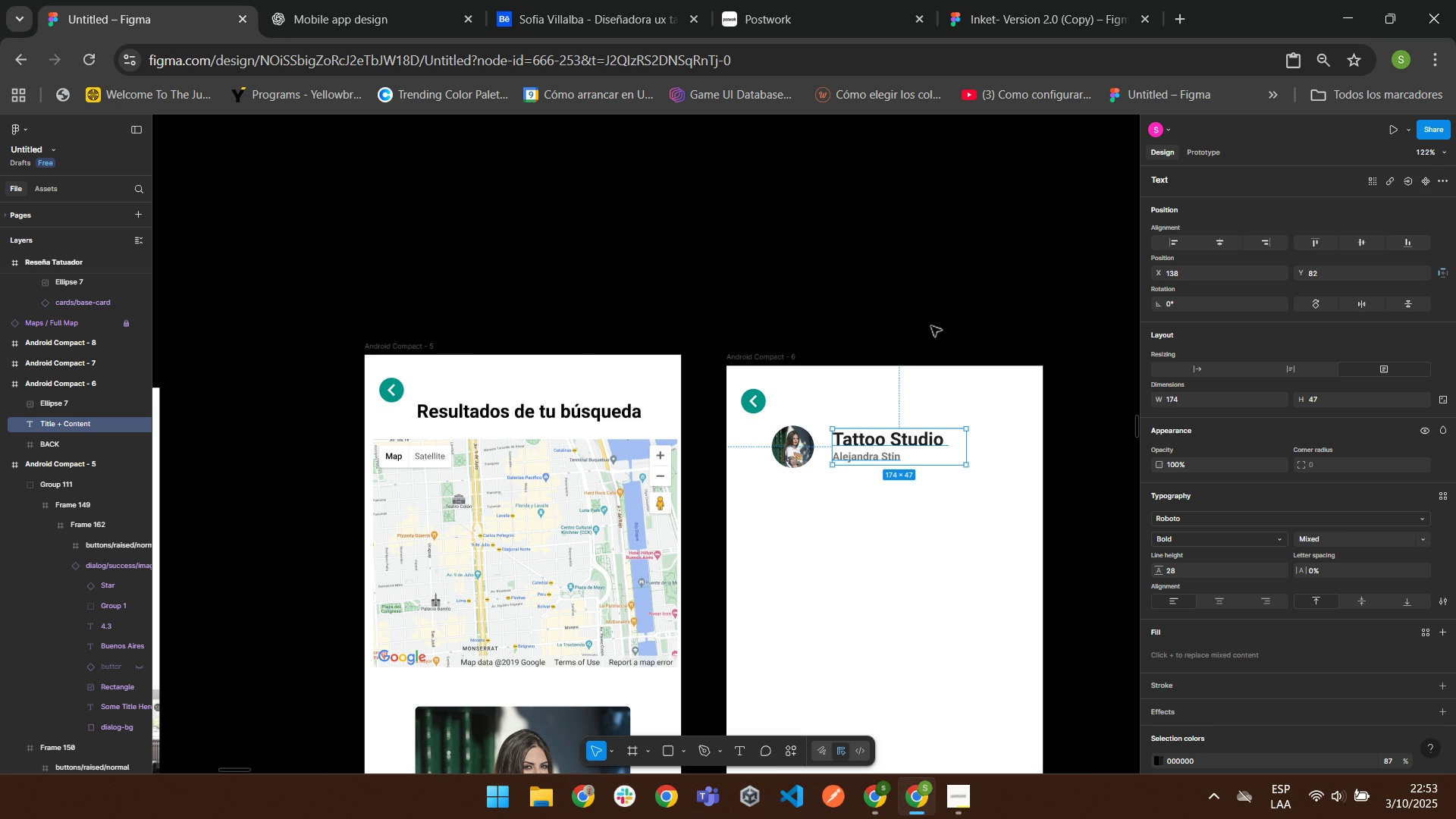 
scroll: coordinate [924, 331], scroll_direction: down, amount: 2.0
 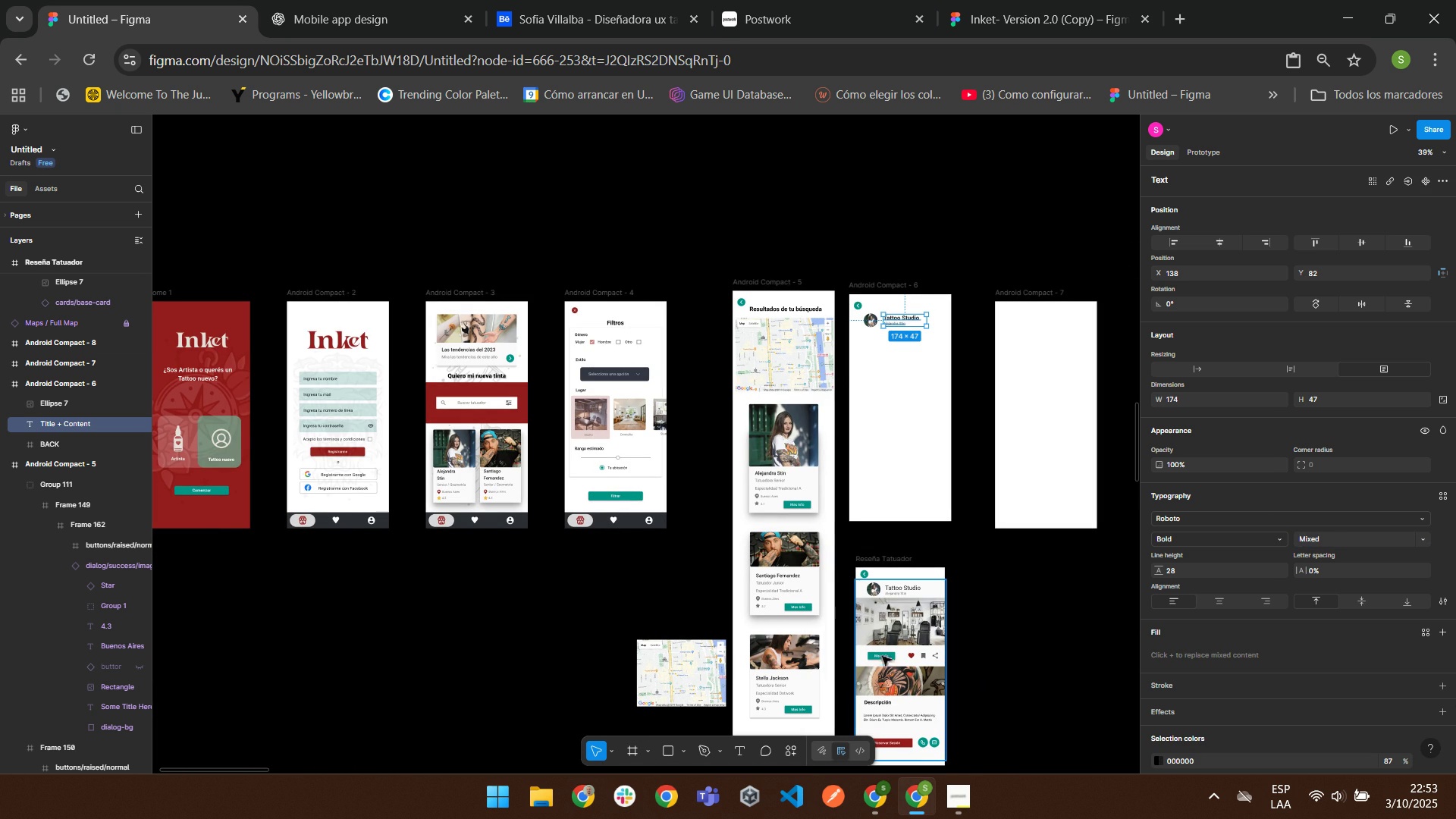 
double_click([898, 620])
 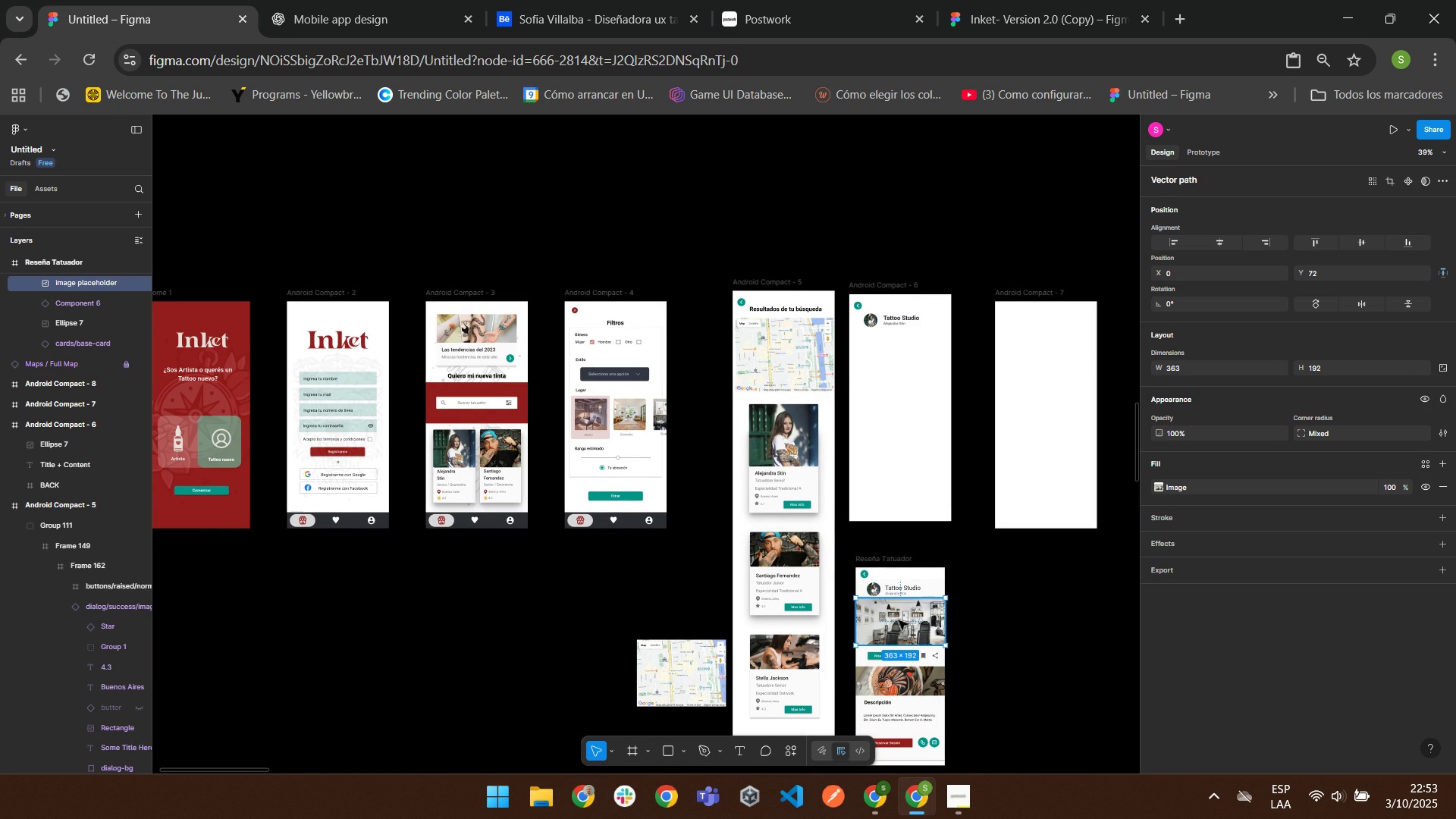 
triple_click([898, 620])